 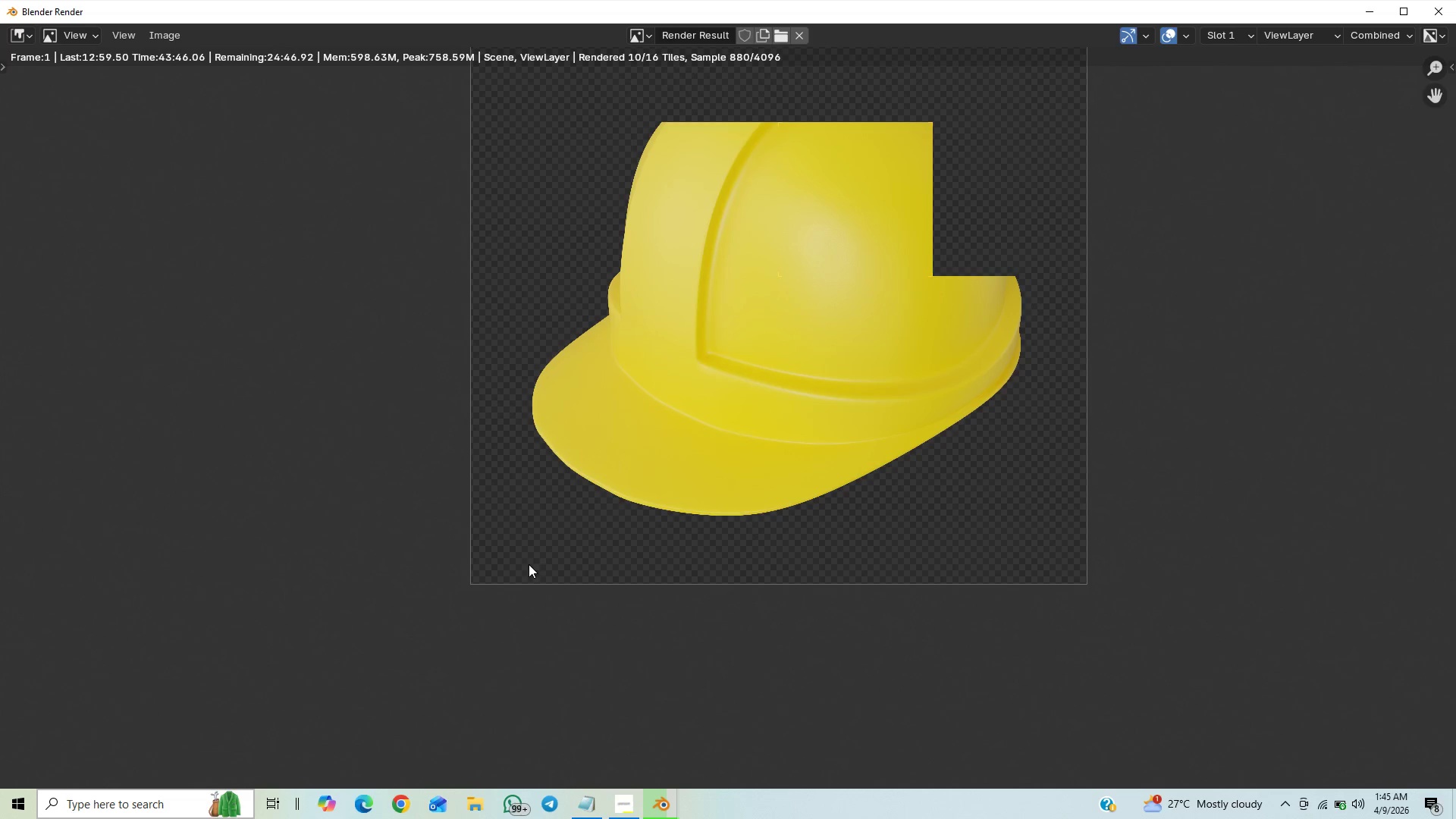 
scroll: coordinate [526, 561], scroll_direction: down, amount: 14.0
 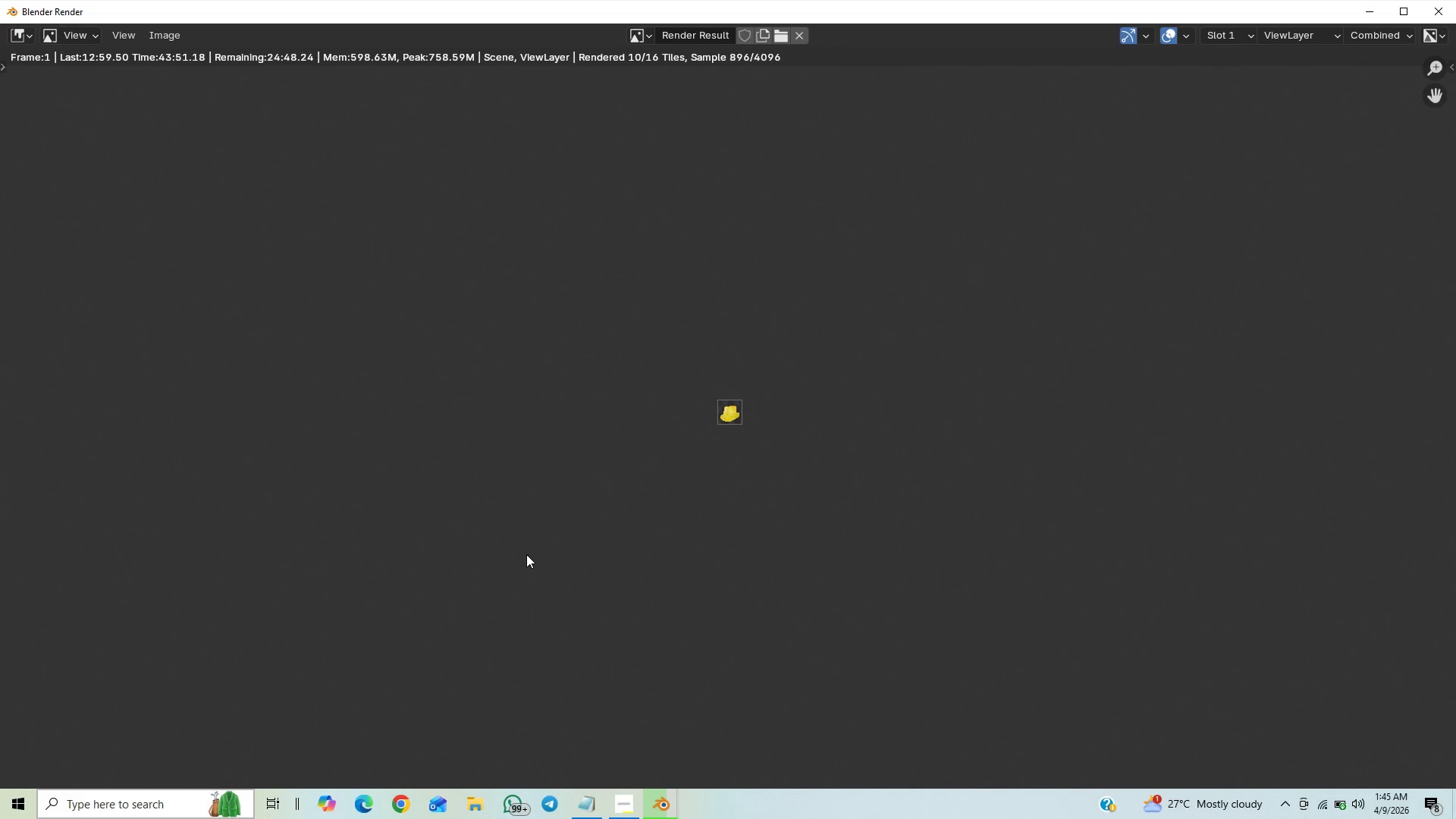 
scroll: coordinate [529, 544], scroll_direction: up, amount: 20.0
 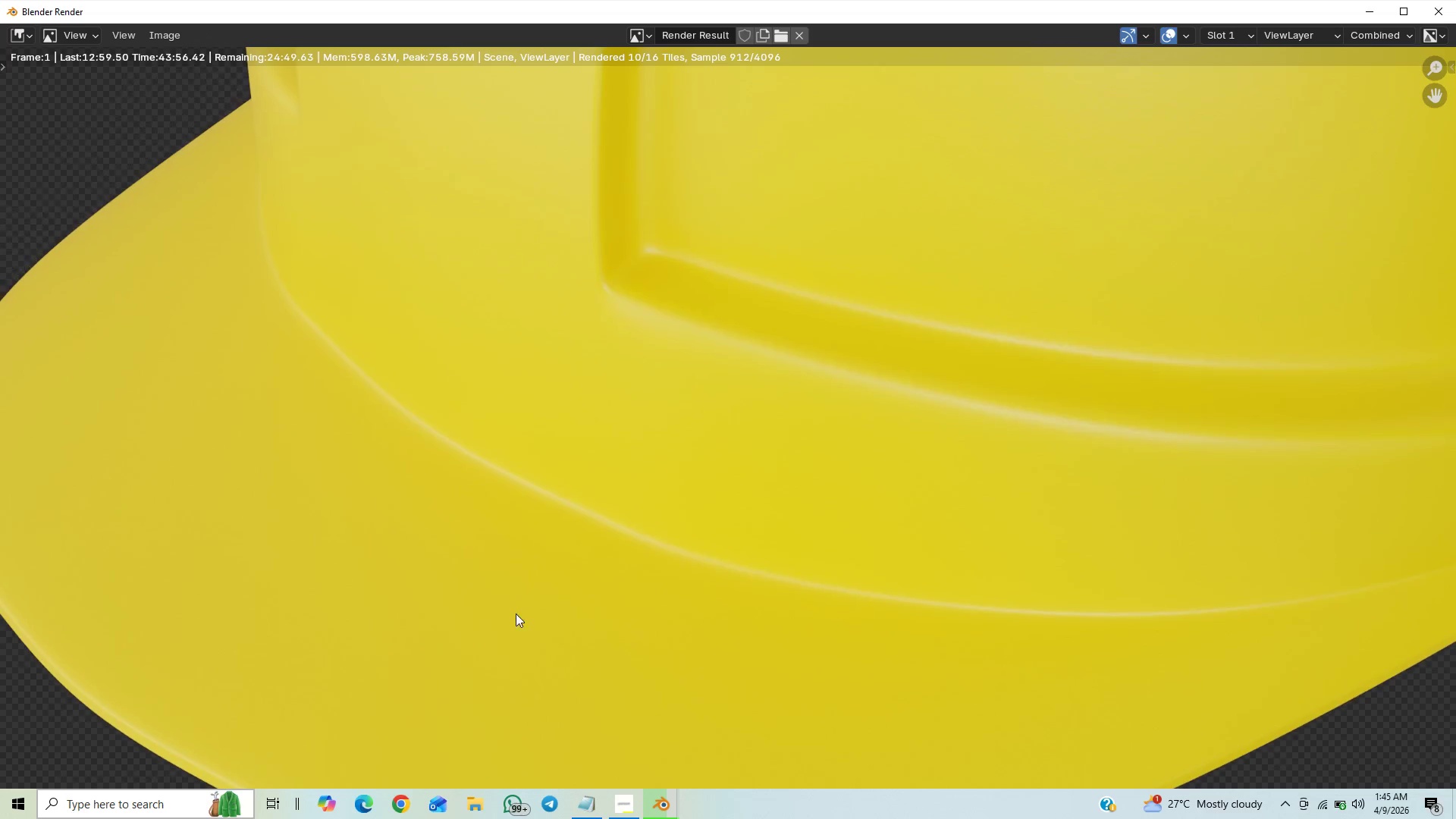 
scroll: coordinate [463, 524], scroll_direction: down, amount: 11.0
 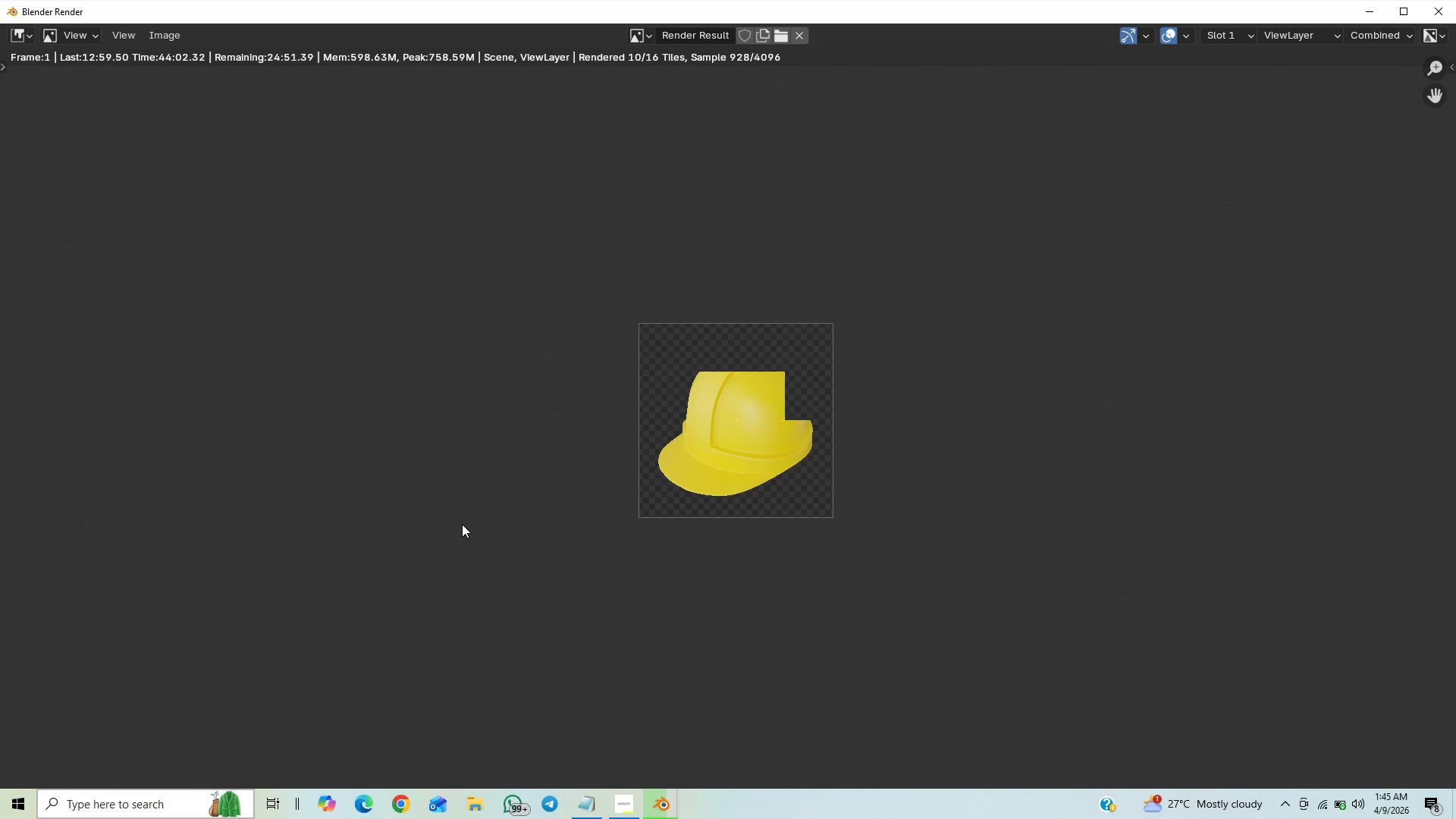 
scroll: coordinate [461, 521], scroll_direction: up, amount: 1.0
 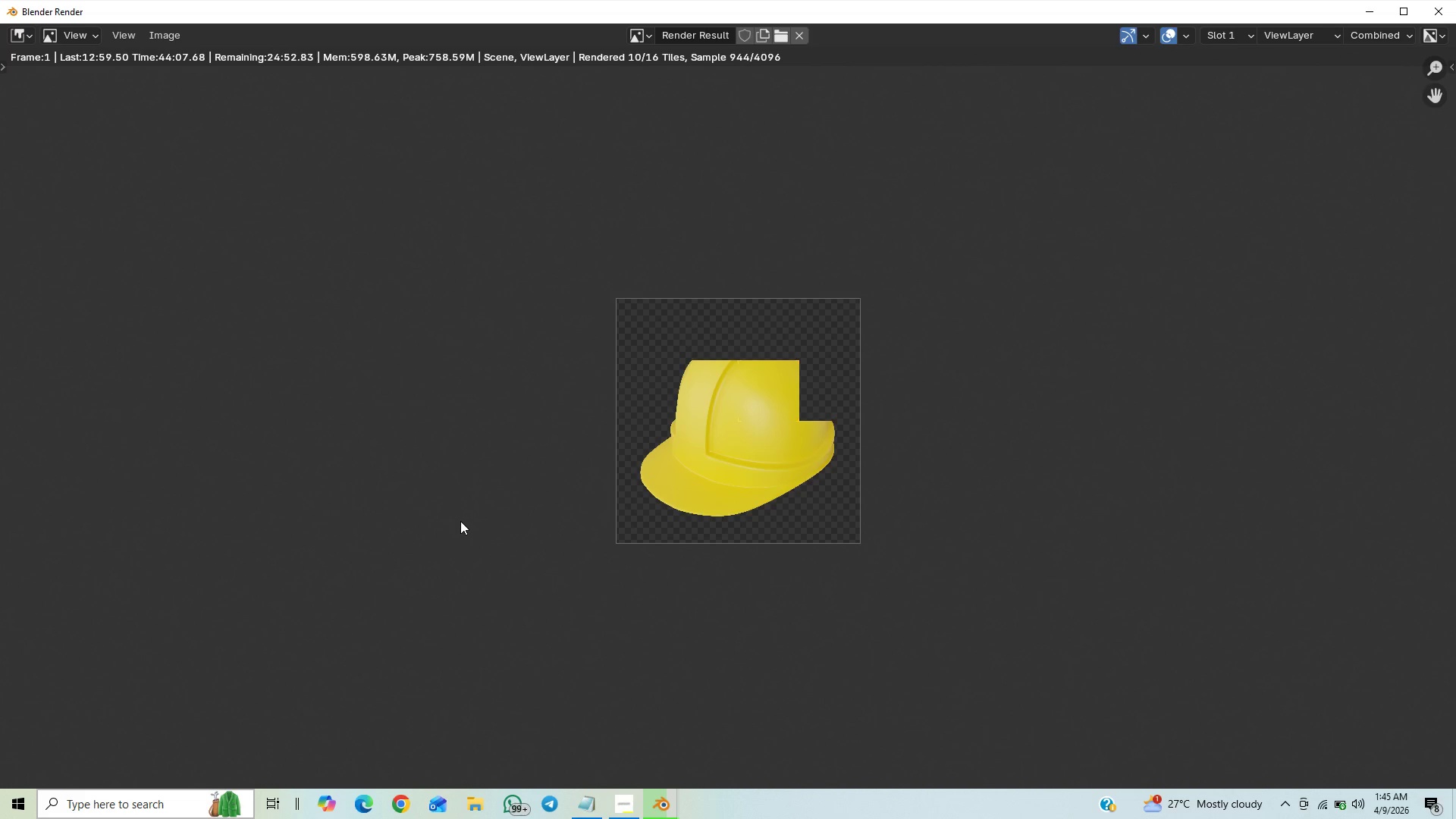 
scroll: coordinate [460, 521], scroll_direction: down, amount: 1.0
 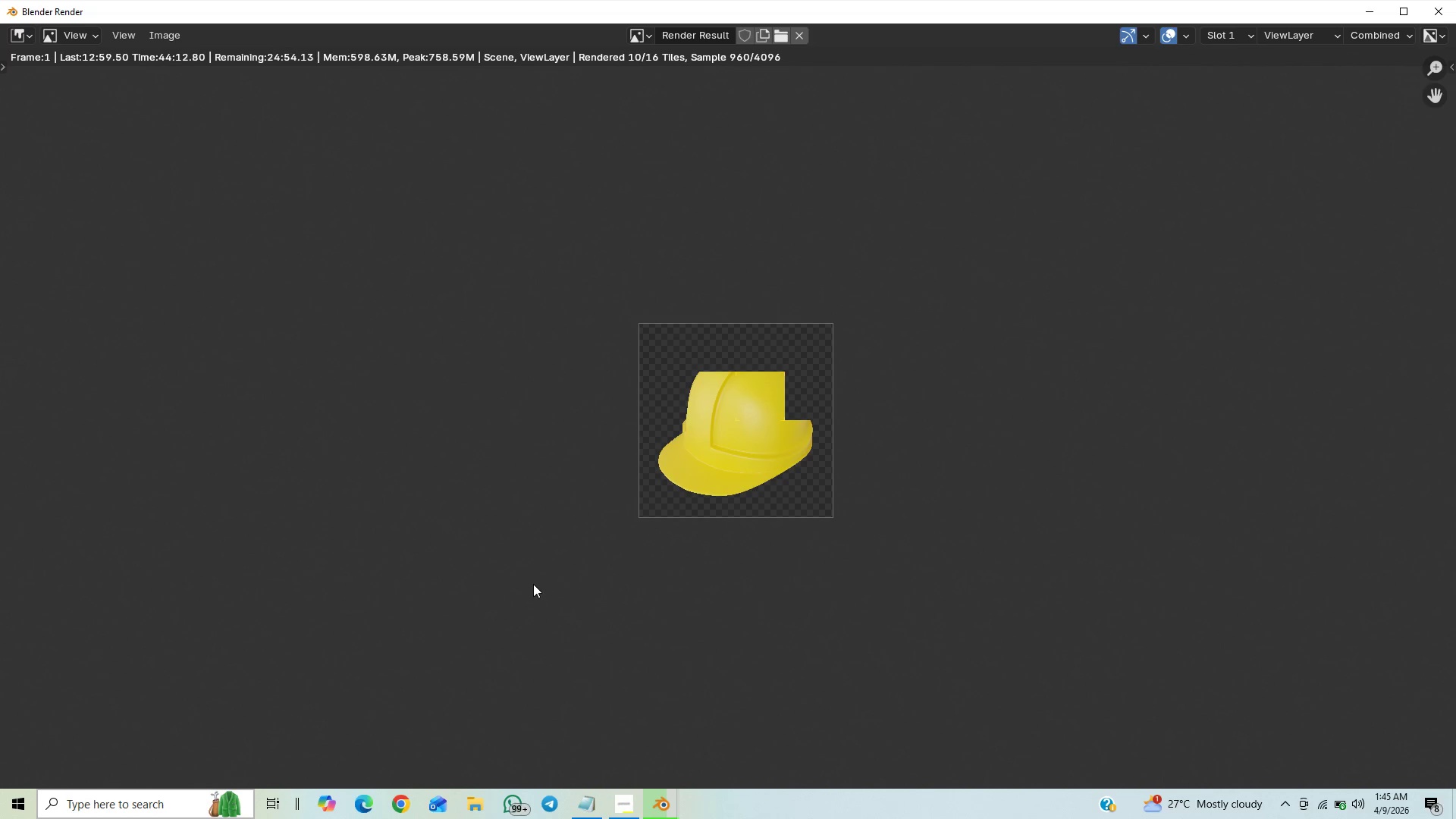 
wait(5.21)
 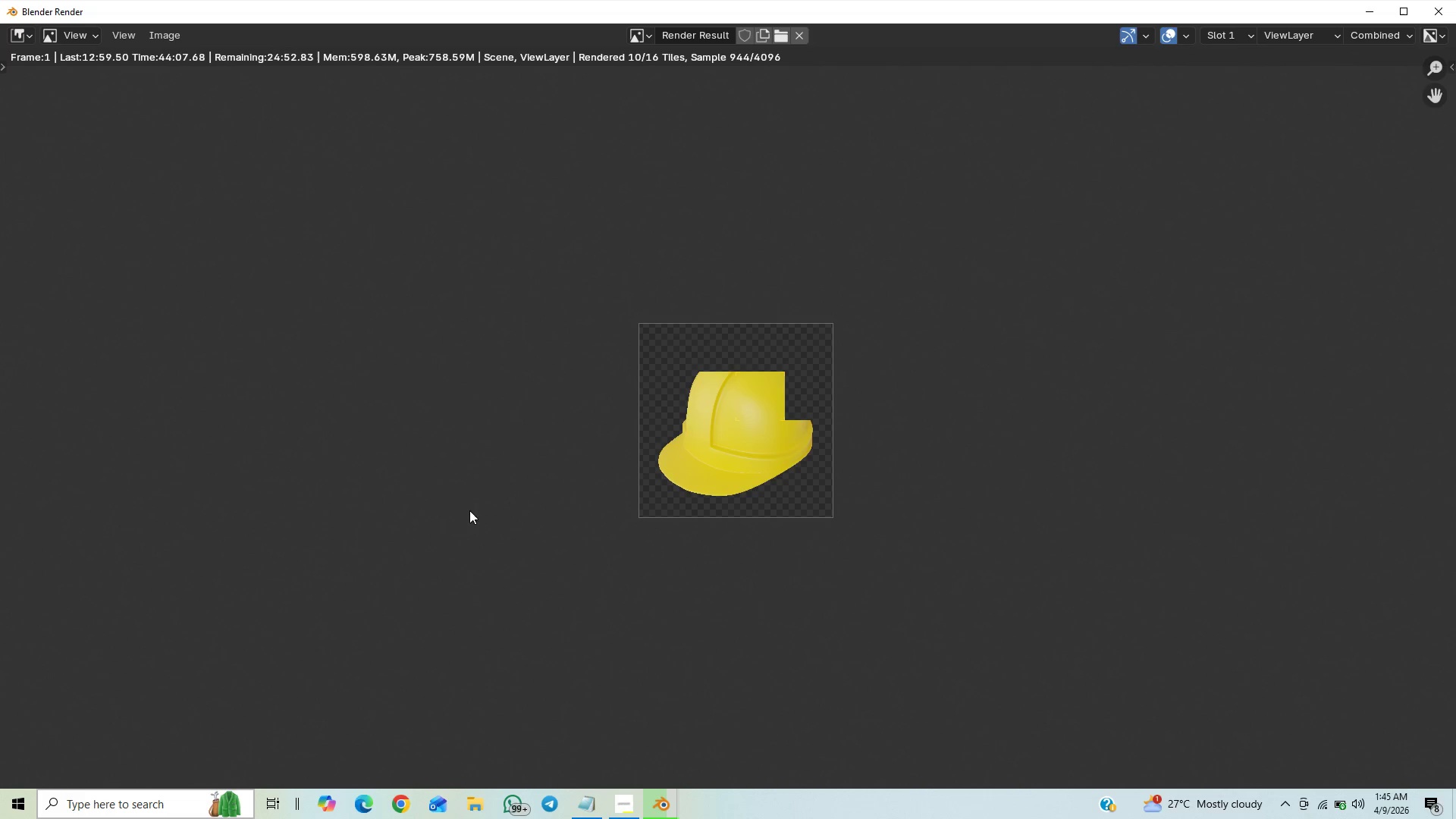 
scroll: coordinate [304, 273], scroll_direction: up, amount: 9.0
 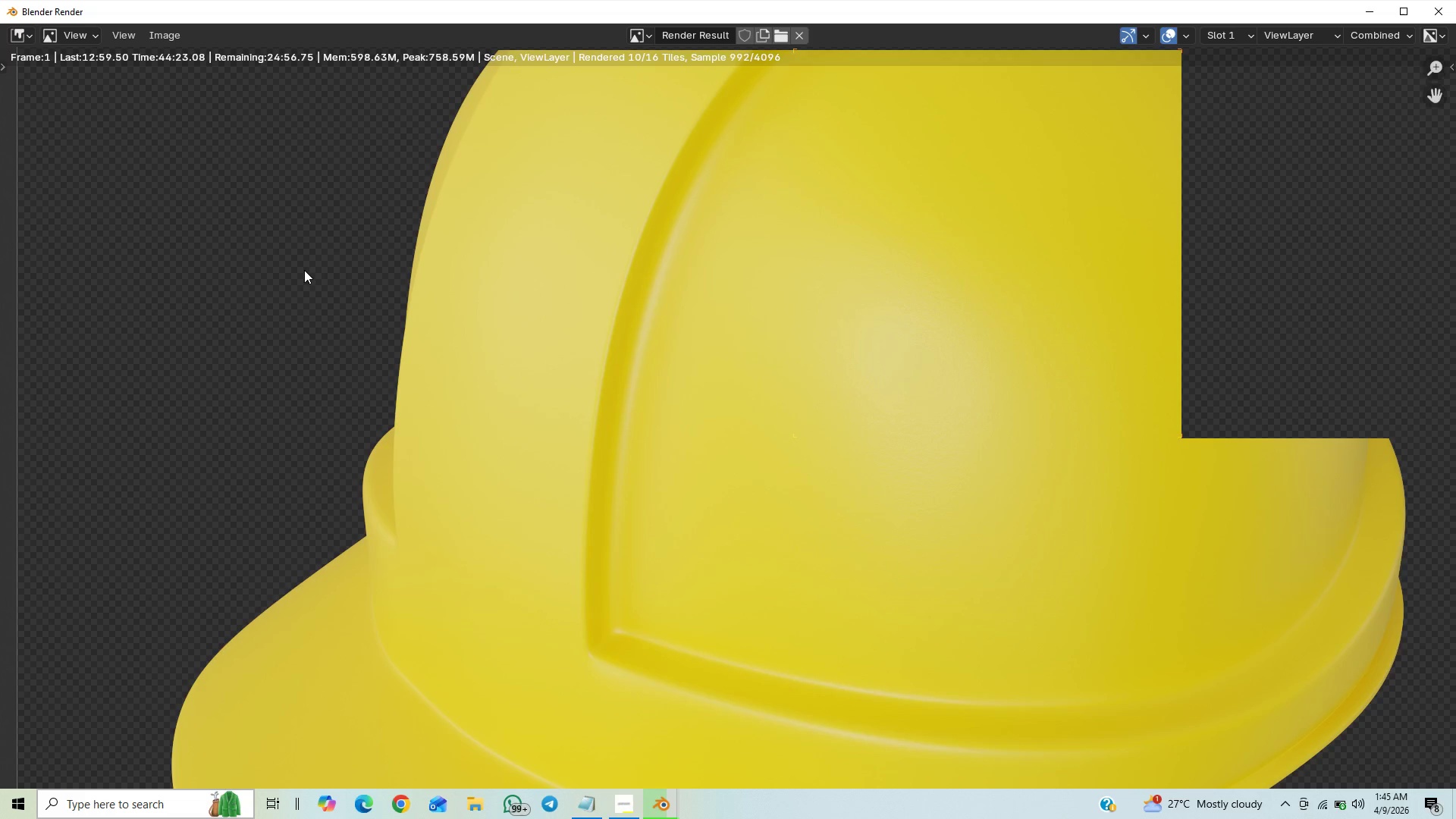 
scroll: coordinate [304, 264], scroll_direction: down, amount: 6.0
 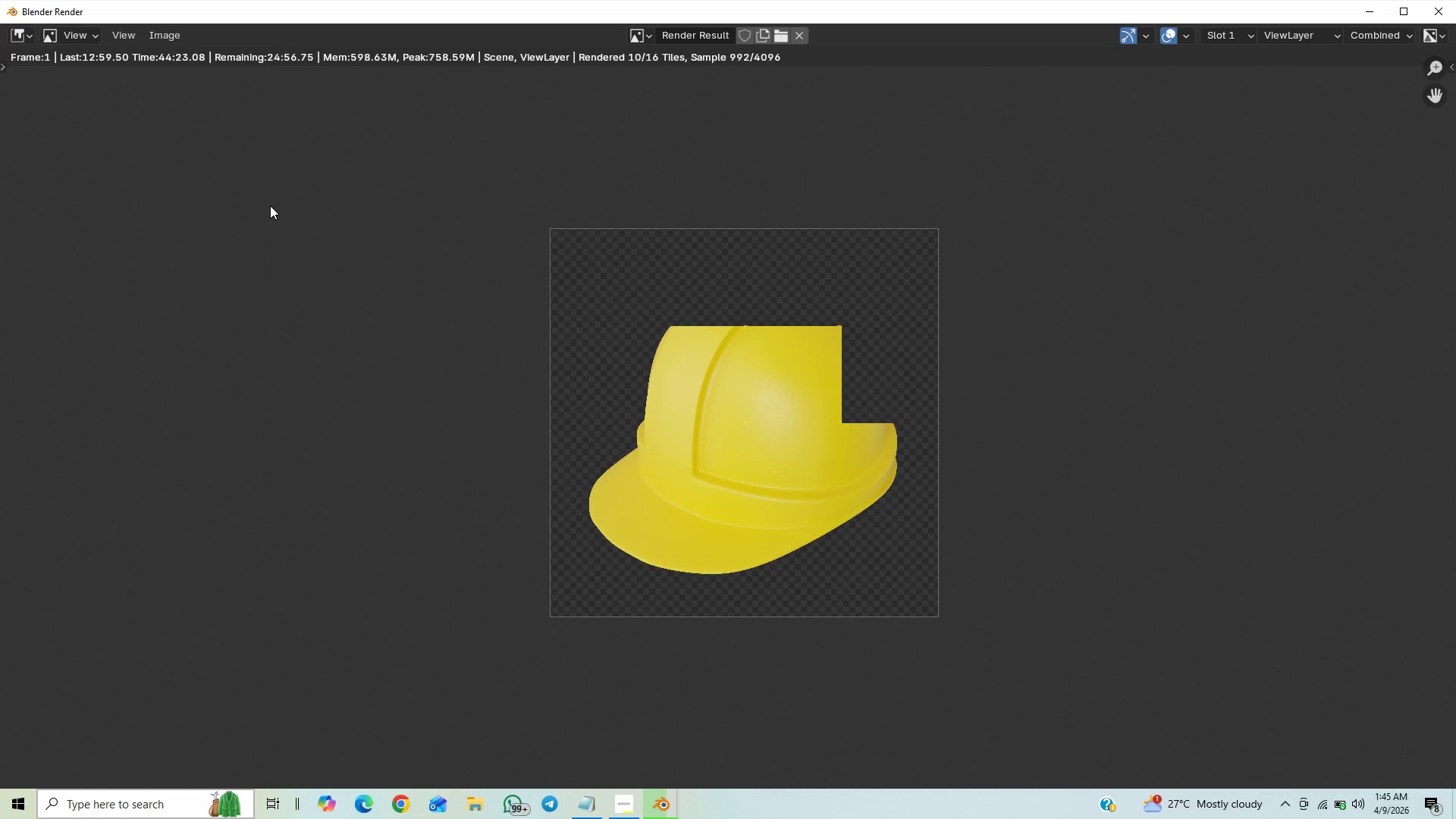 
scroll: coordinate [256, 211], scroll_direction: up, amount: 5.0
 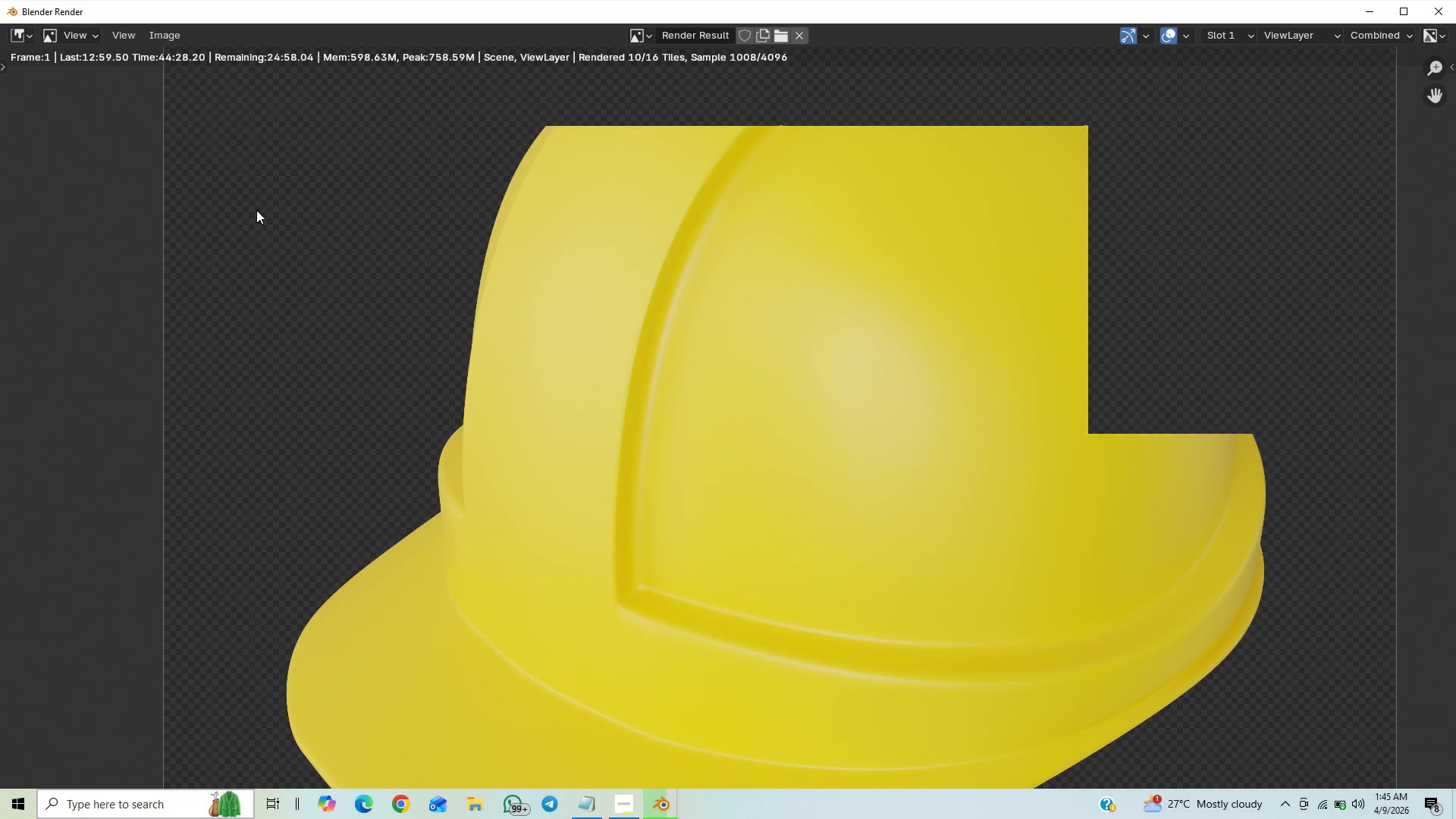 
scroll: coordinate [205, 154], scroll_direction: down, amount: 6.0
 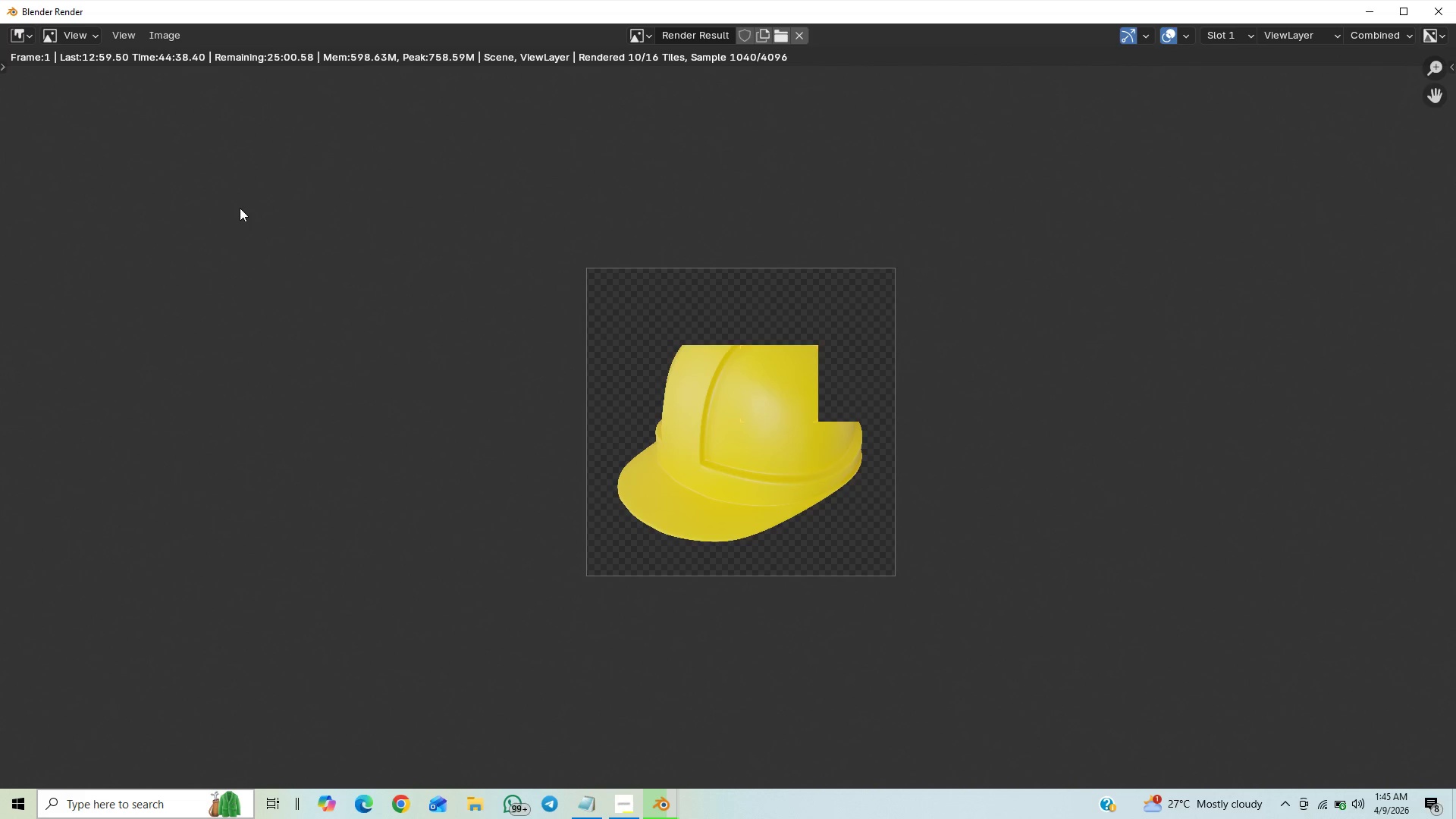 
wait(5.01)
 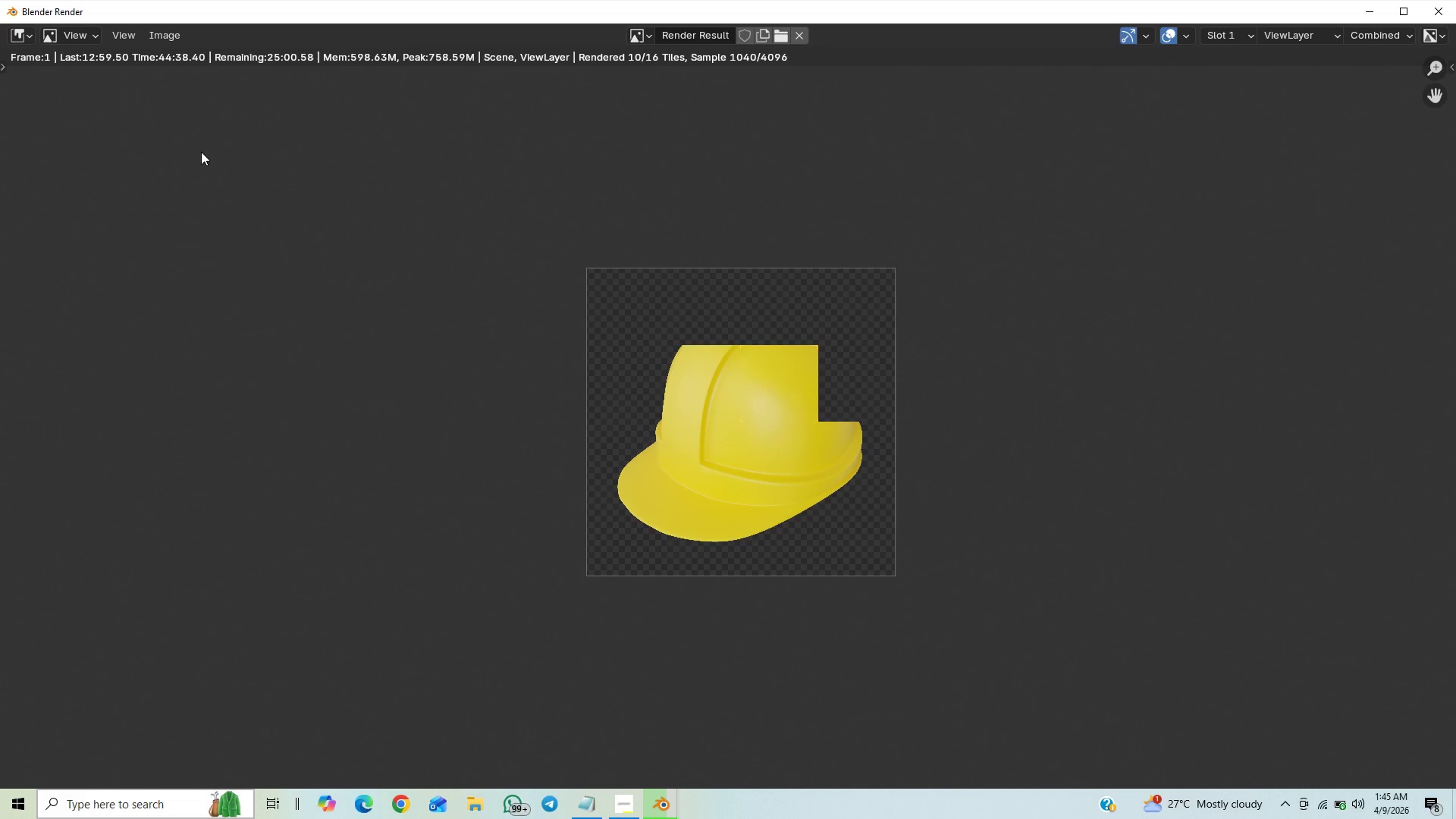 
scroll: coordinate [314, 462], scroll_direction: up, amount: 1.0
 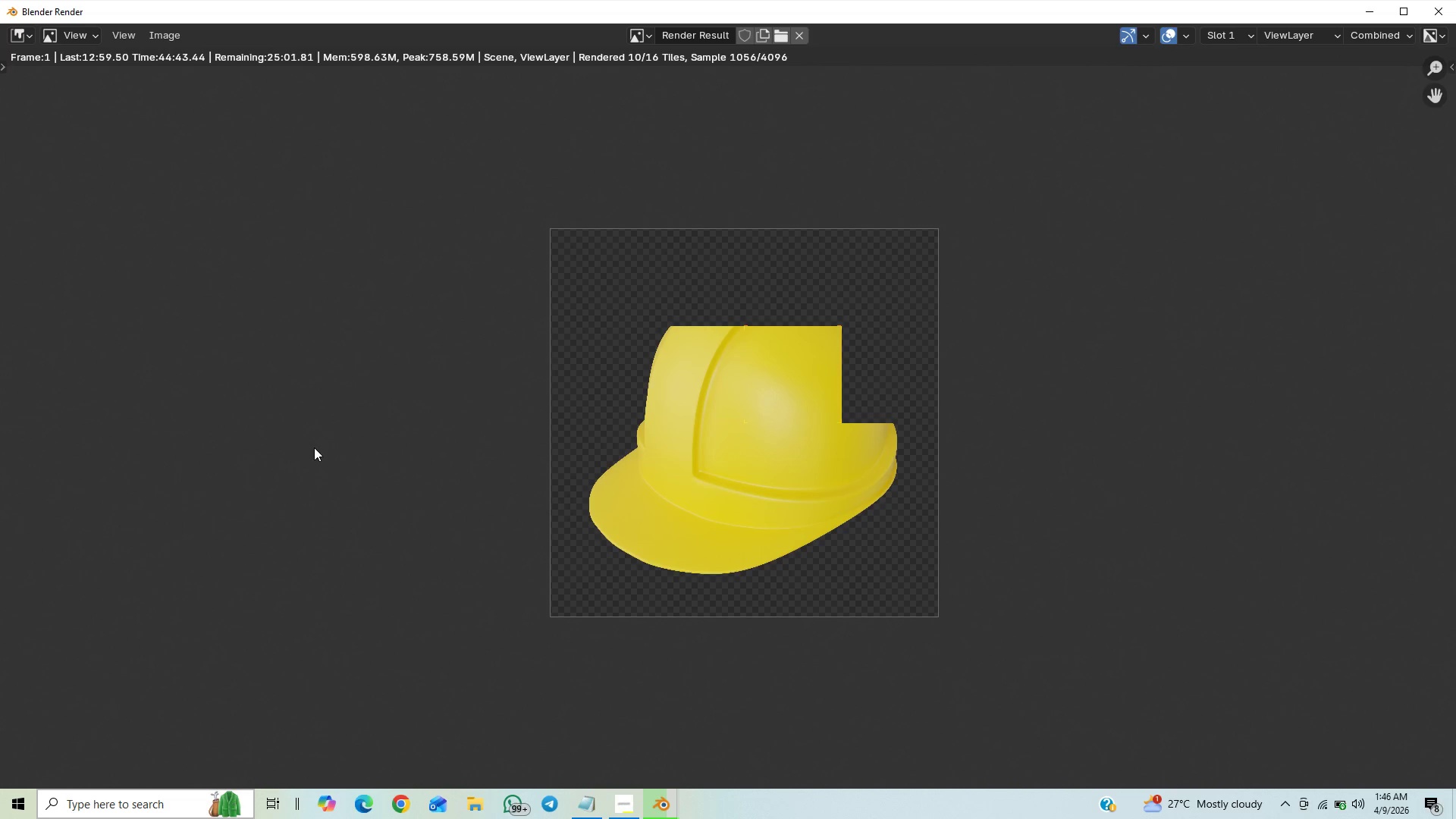 
scroll: coordinate [314, 443], scroll_direction: down, amount: 3.0
 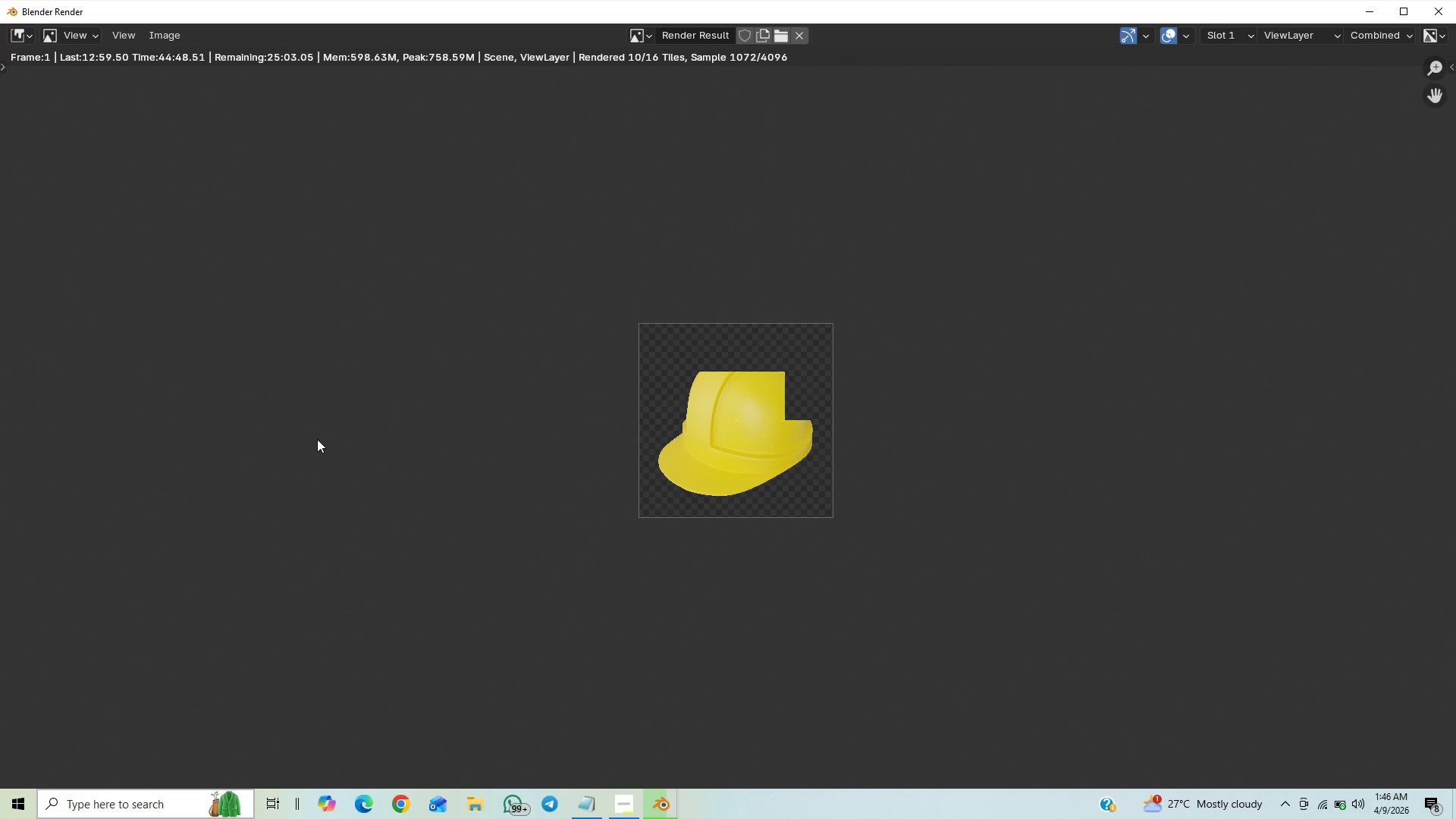 
scroll: coordinate [317, 439], scroll_direction: up, amount: 1.0